 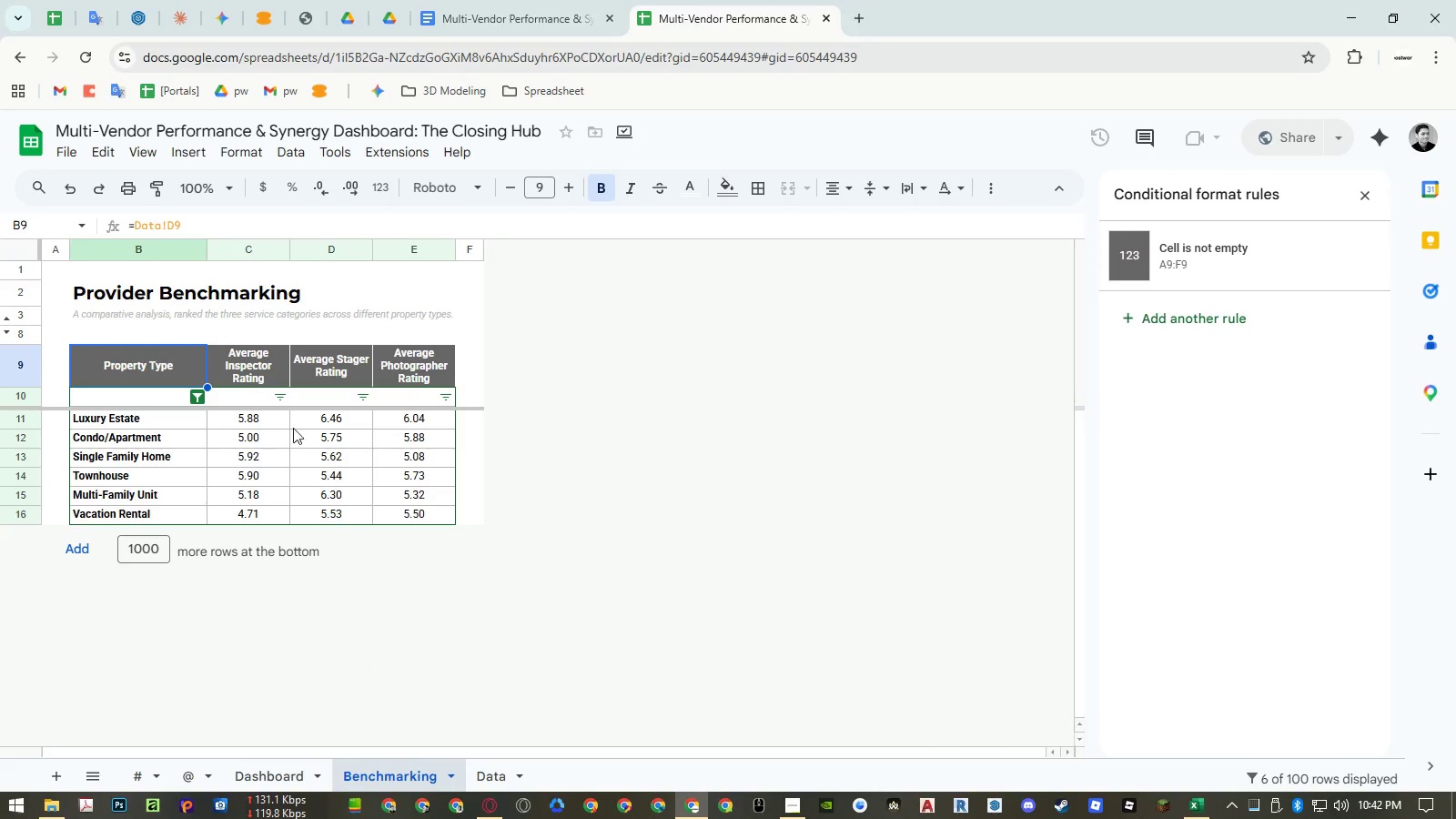 
left_click([257, 414])
 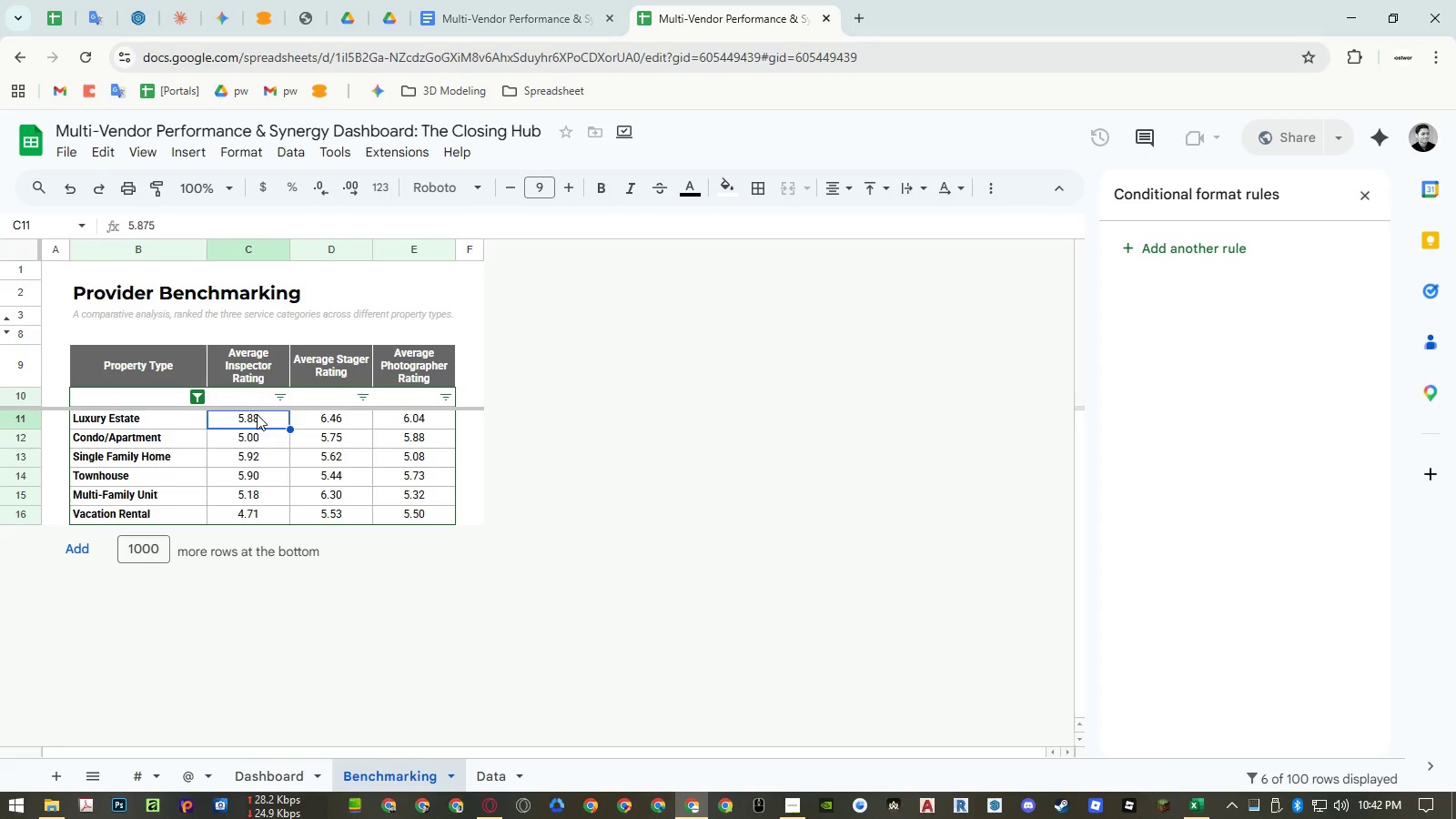 
double_click([252, 400])
 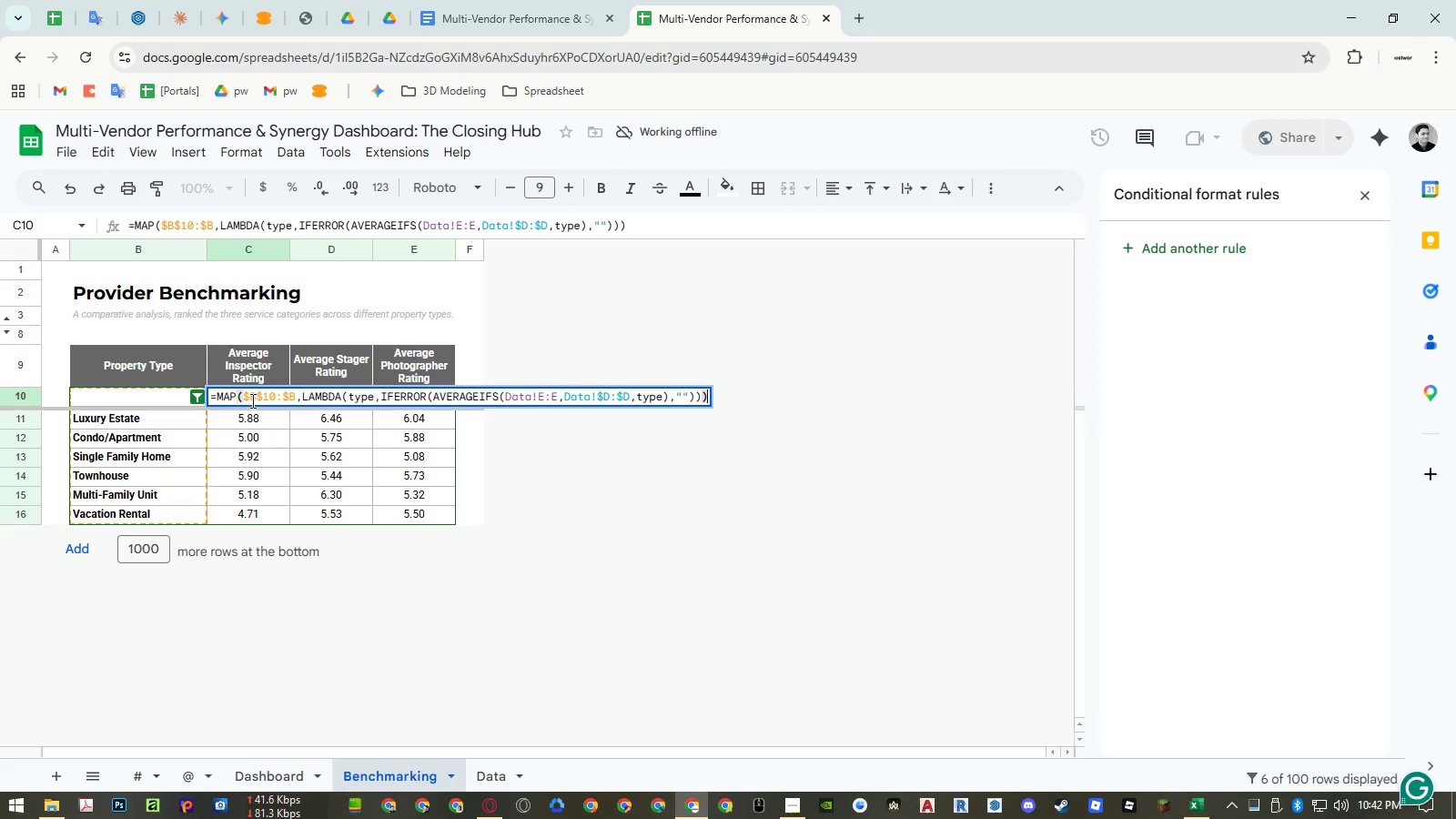 
wait(14.81)
 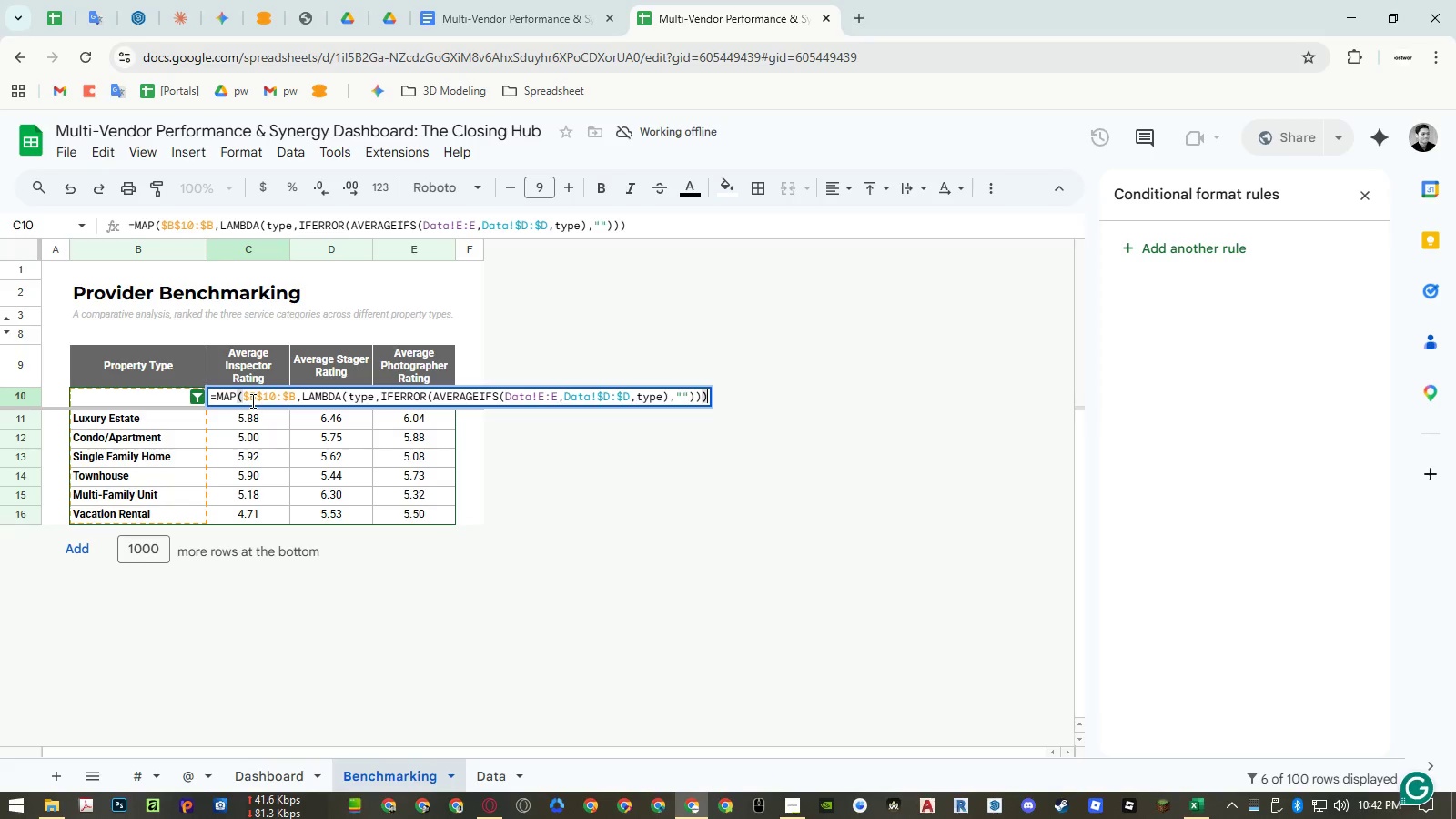 
left_click([521, 399])
 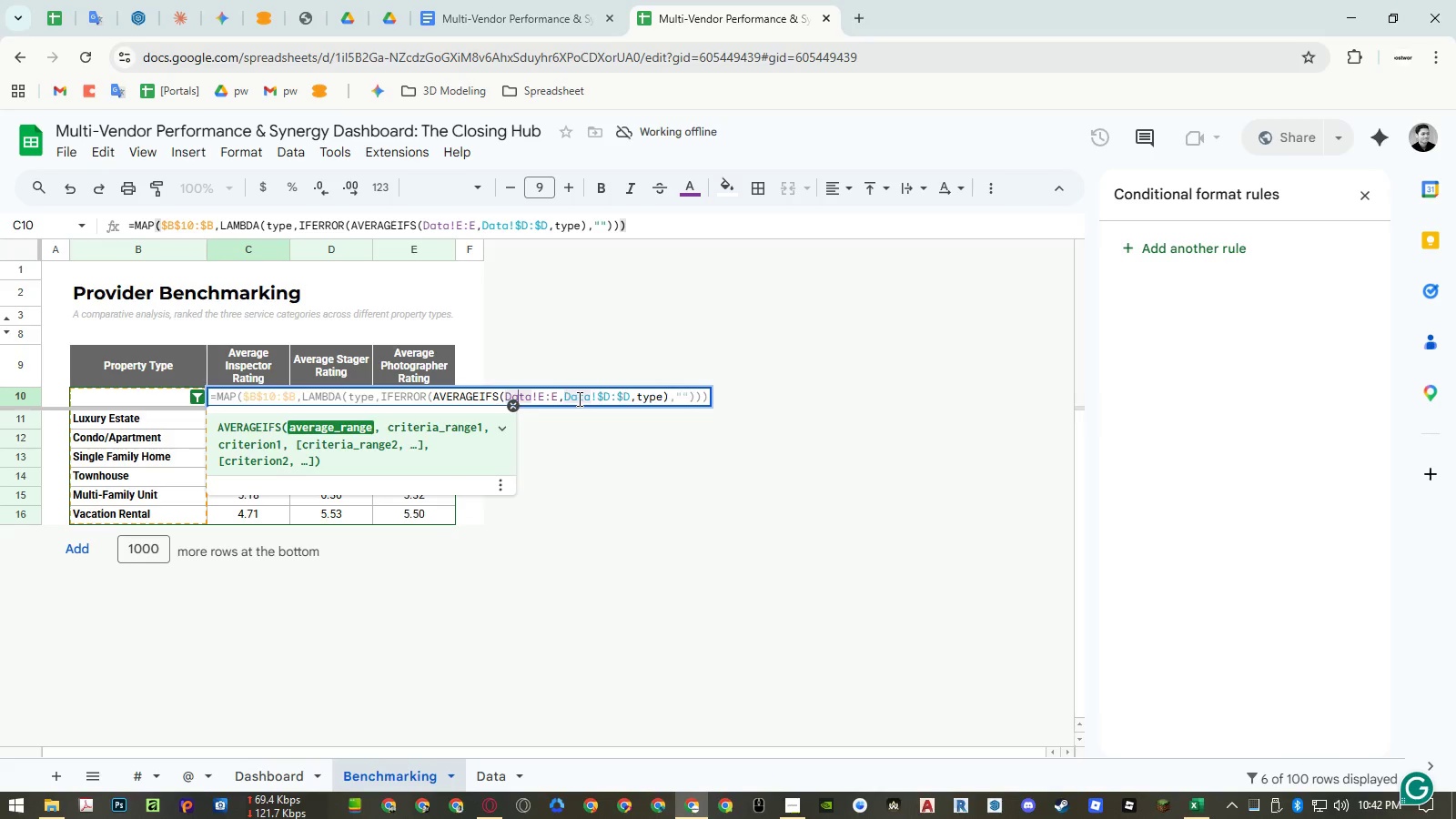 
double_click([578, 399])
 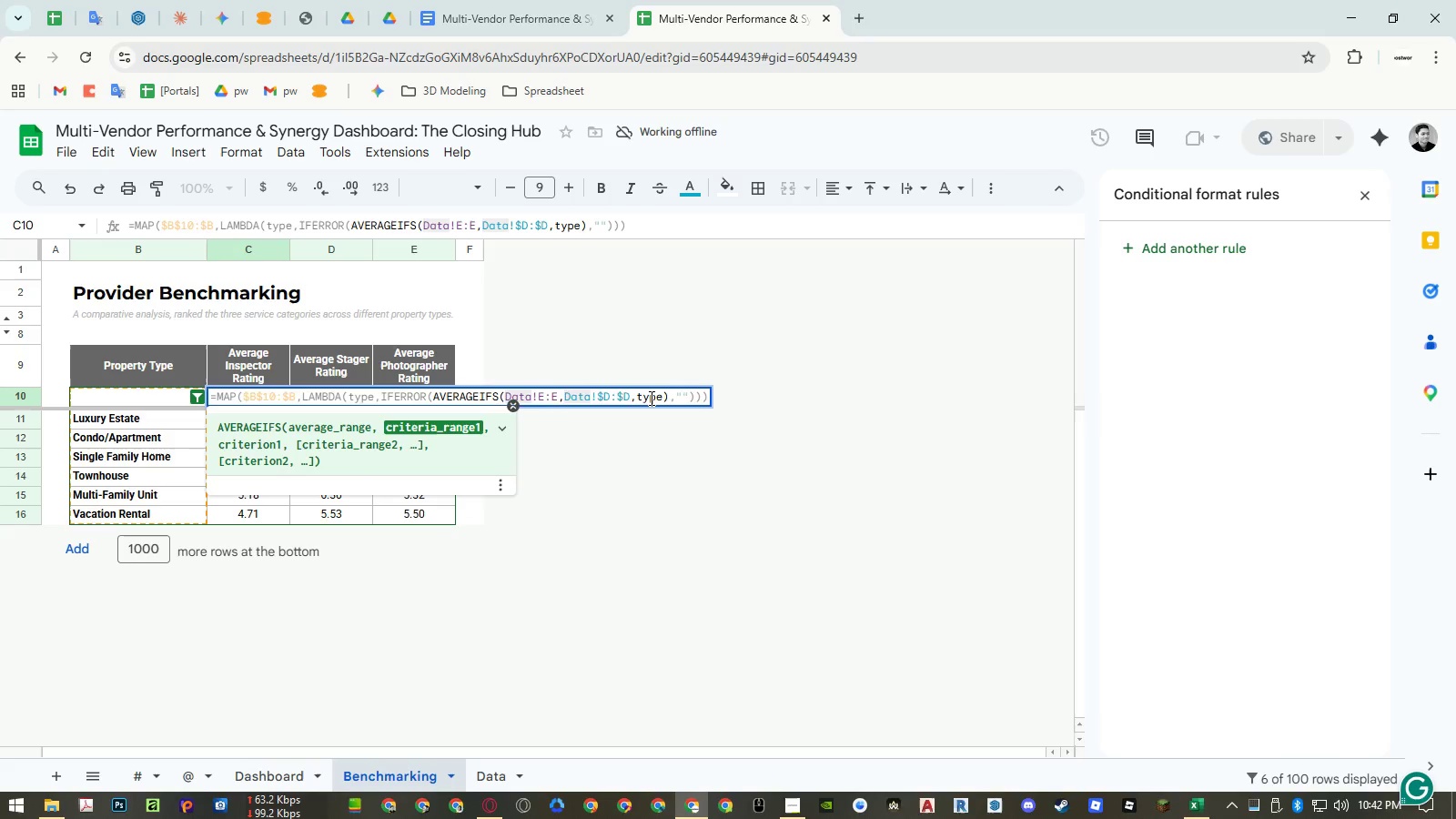 
left_click([650, 398])
 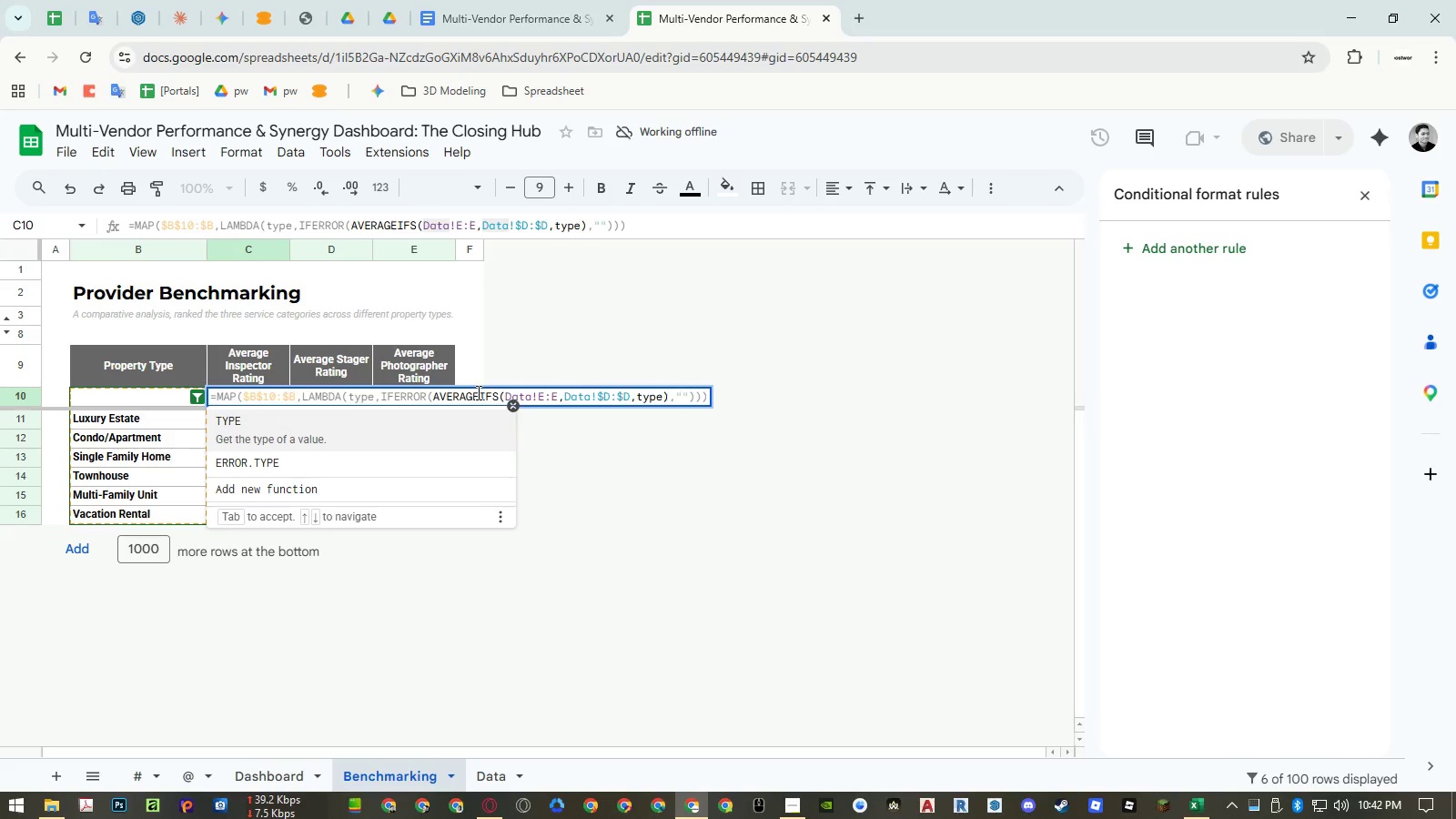 
left_click([477, 392])
 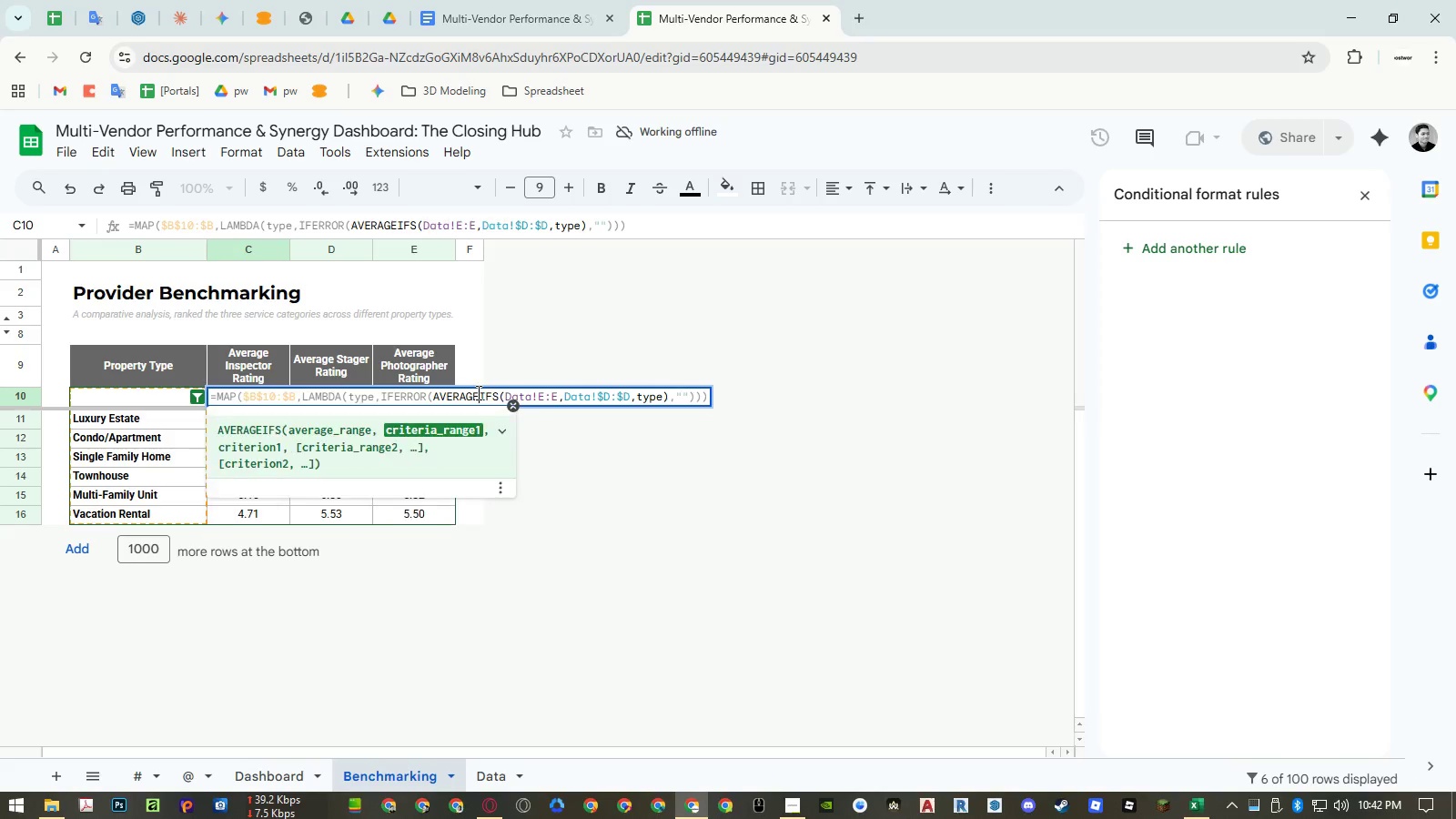 
left_click_drag(start_coordinate=[477, 392], to_coordinate=[664, 401])
 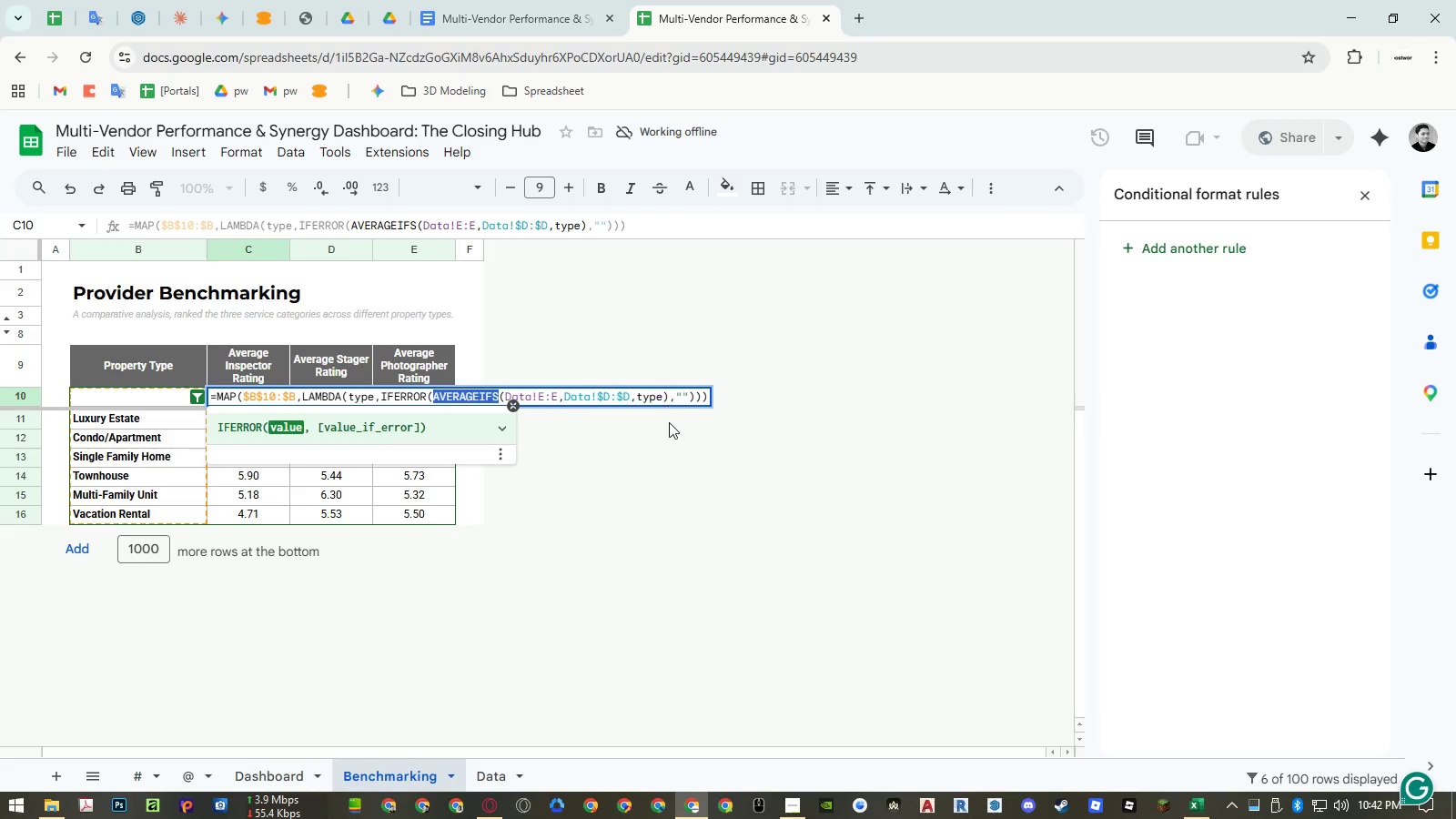 
key(Control+ControlLeft)
 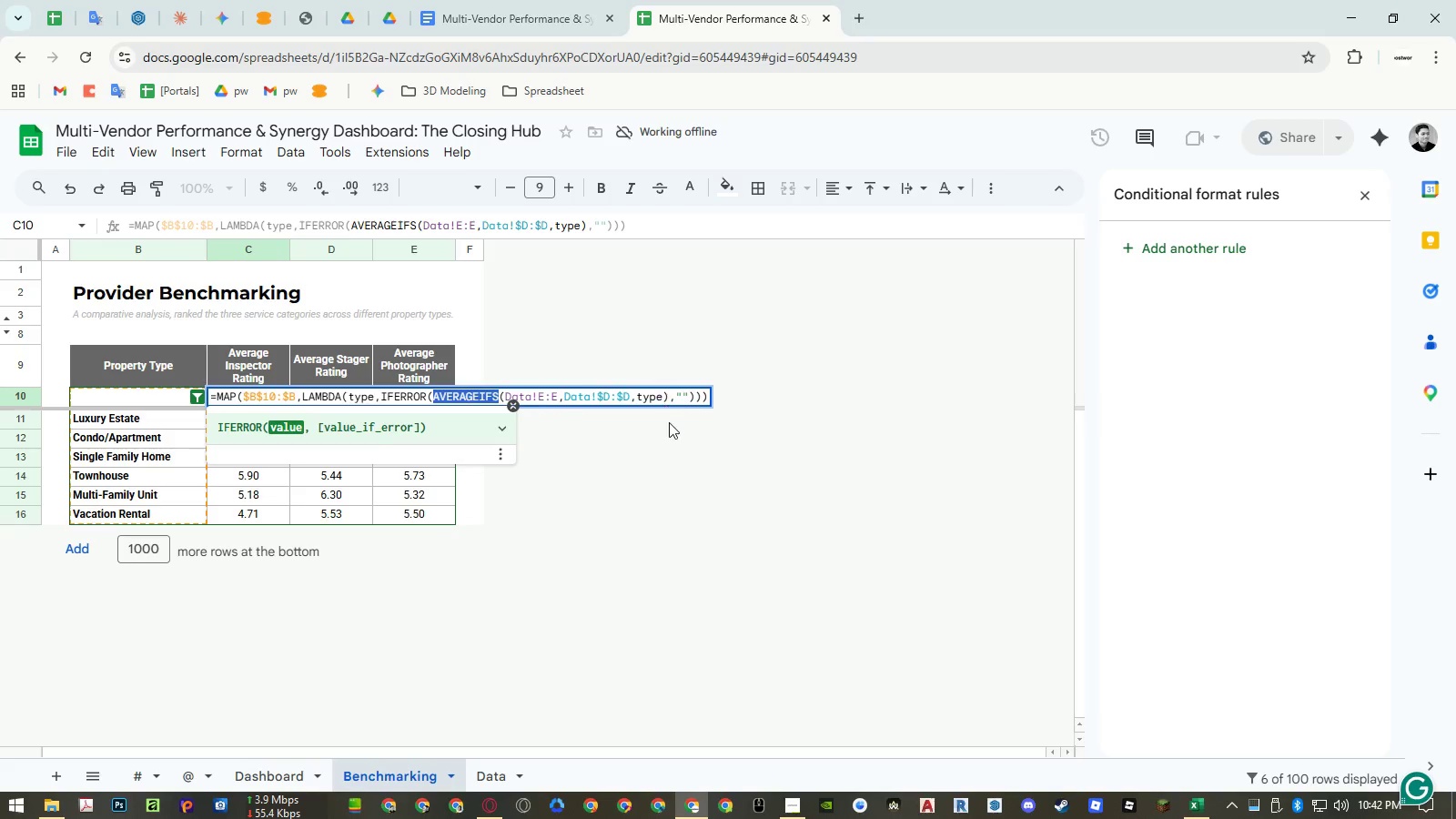 
key(Control+C)
 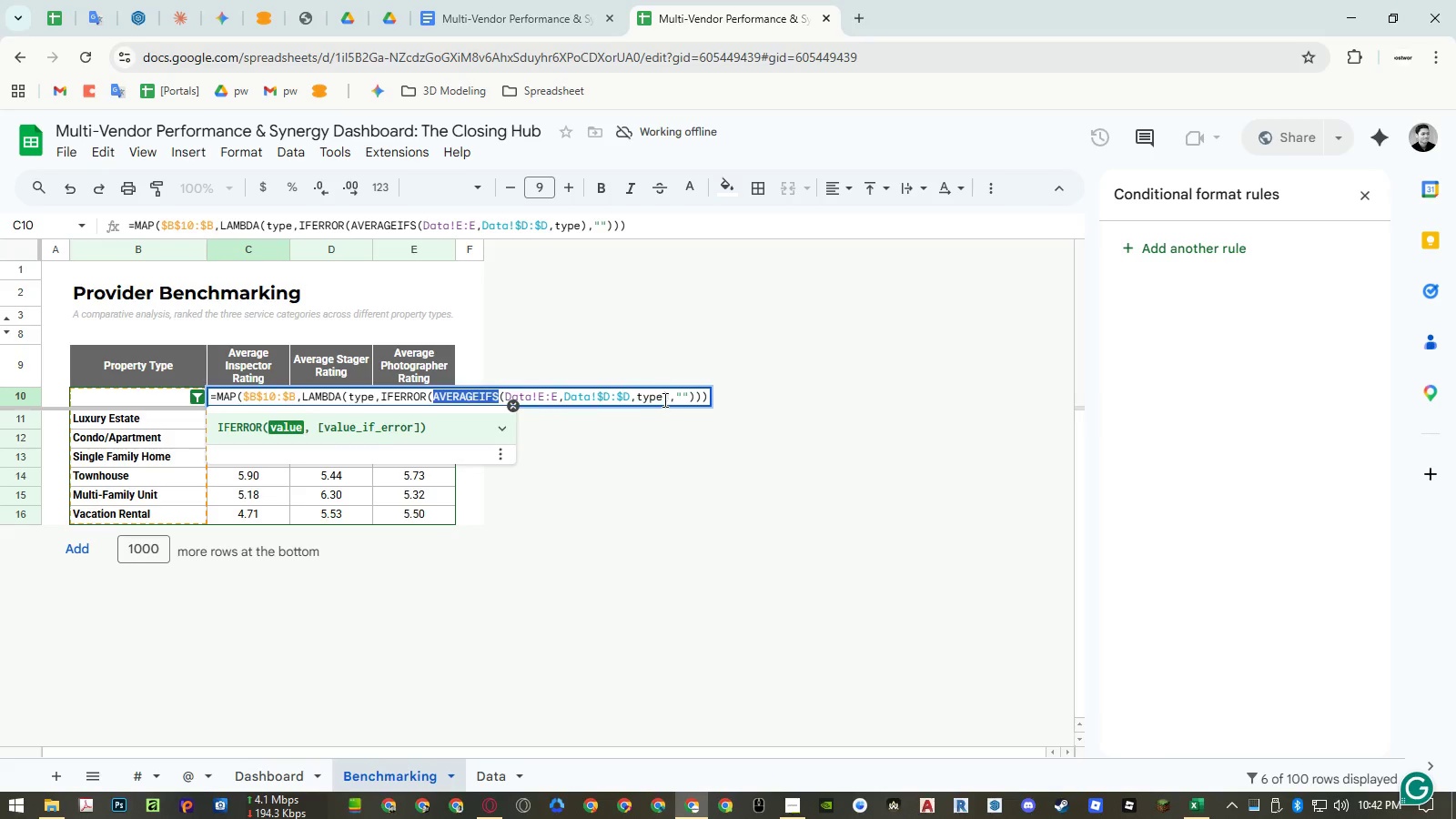 
left_click_drag(start_coordinate=[667, 399], to_coordinate=[435, 399])
 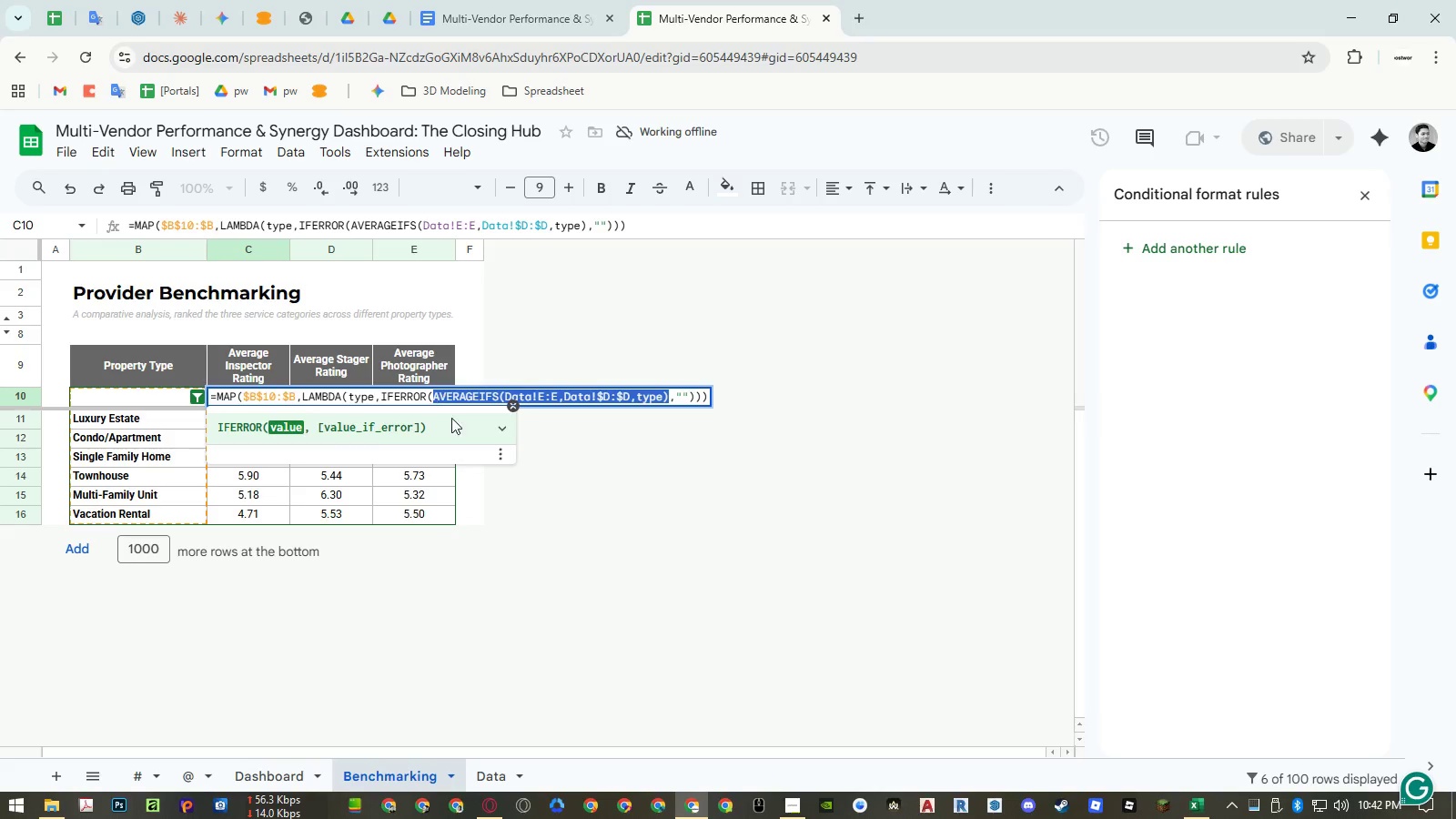 
key(Control+ControlLeft)
 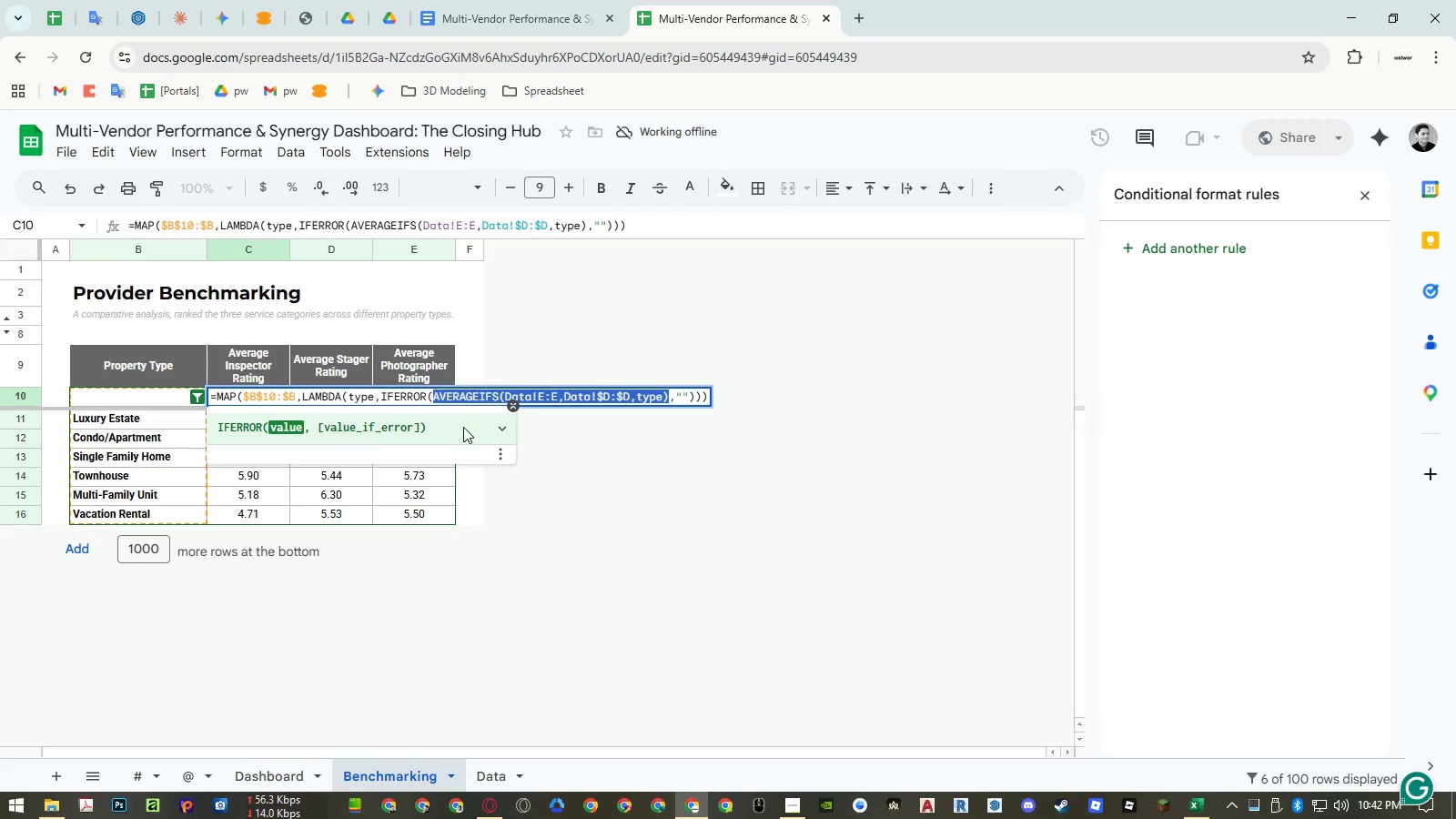 
key(Control+C)
 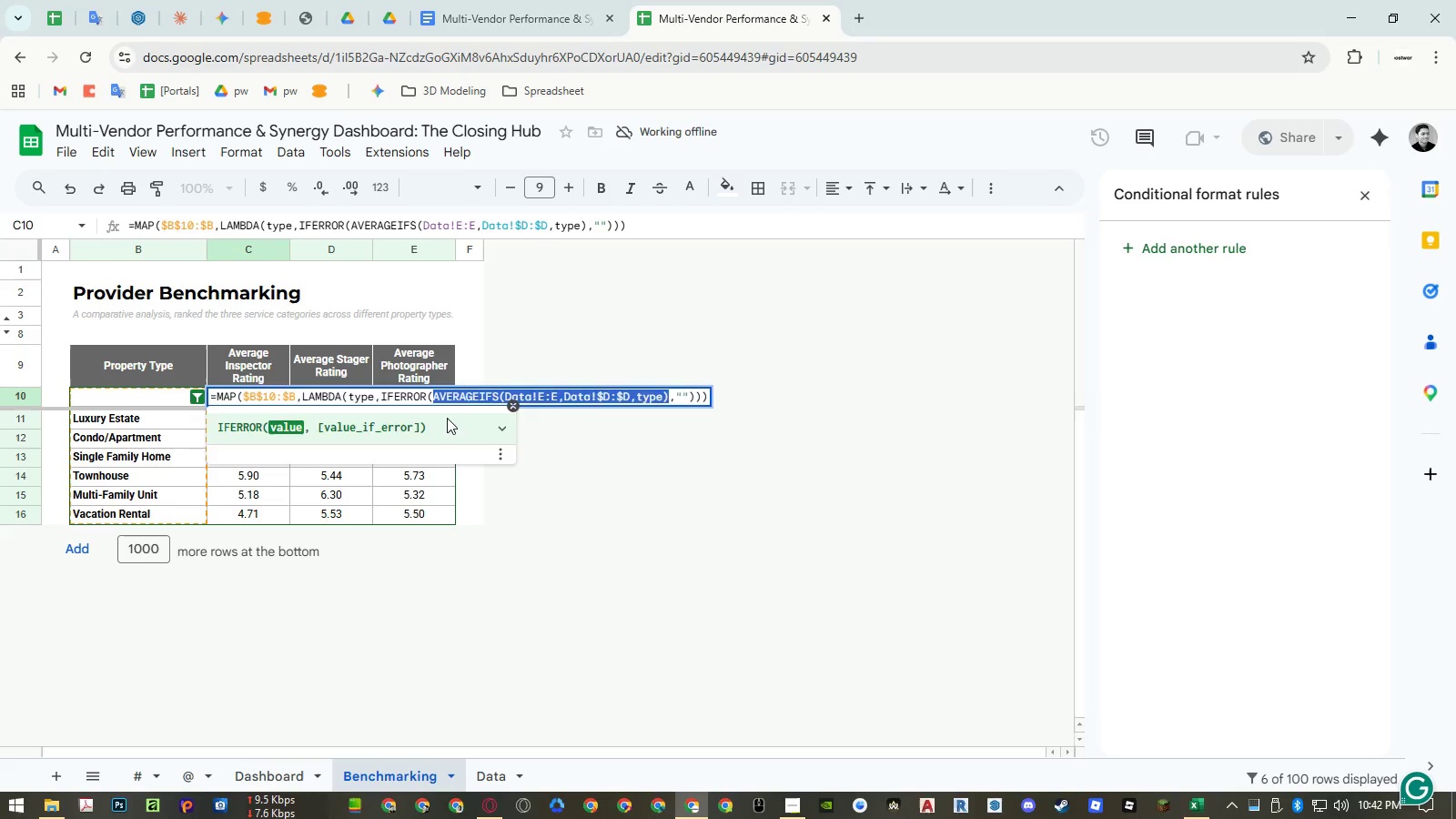 
key(Escape)
 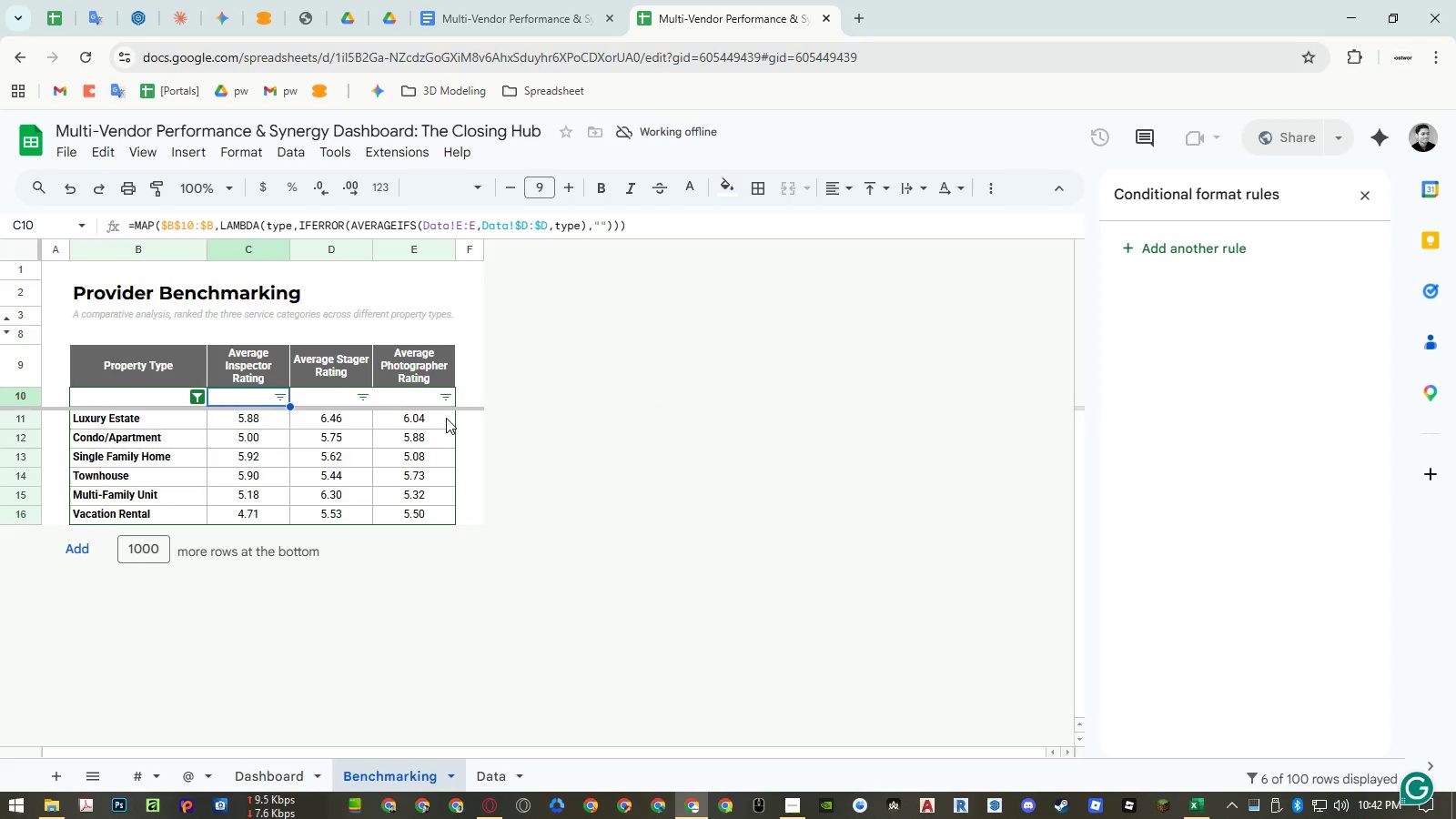 
key(Escape)
 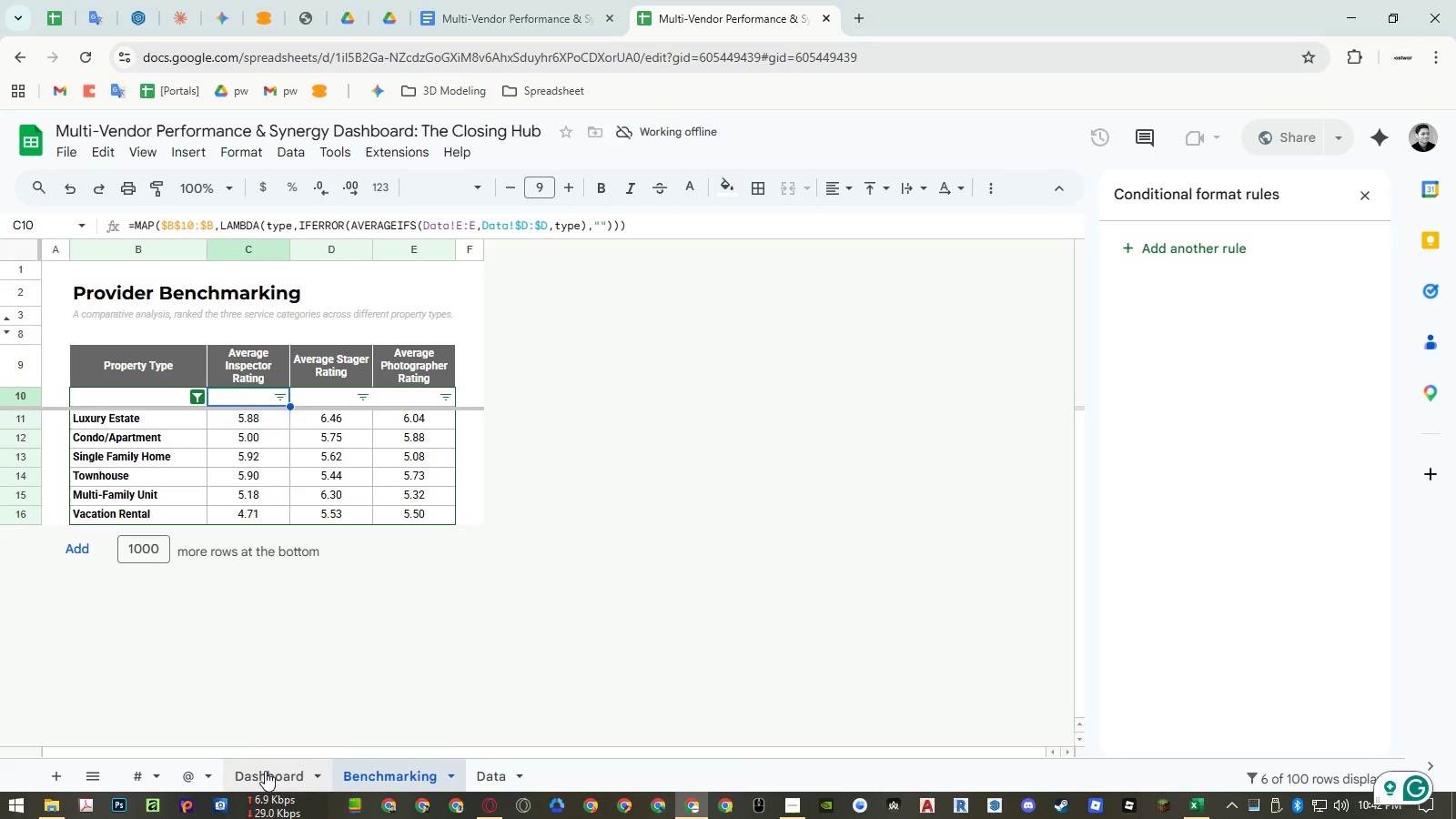 
left_click([265, 771])
 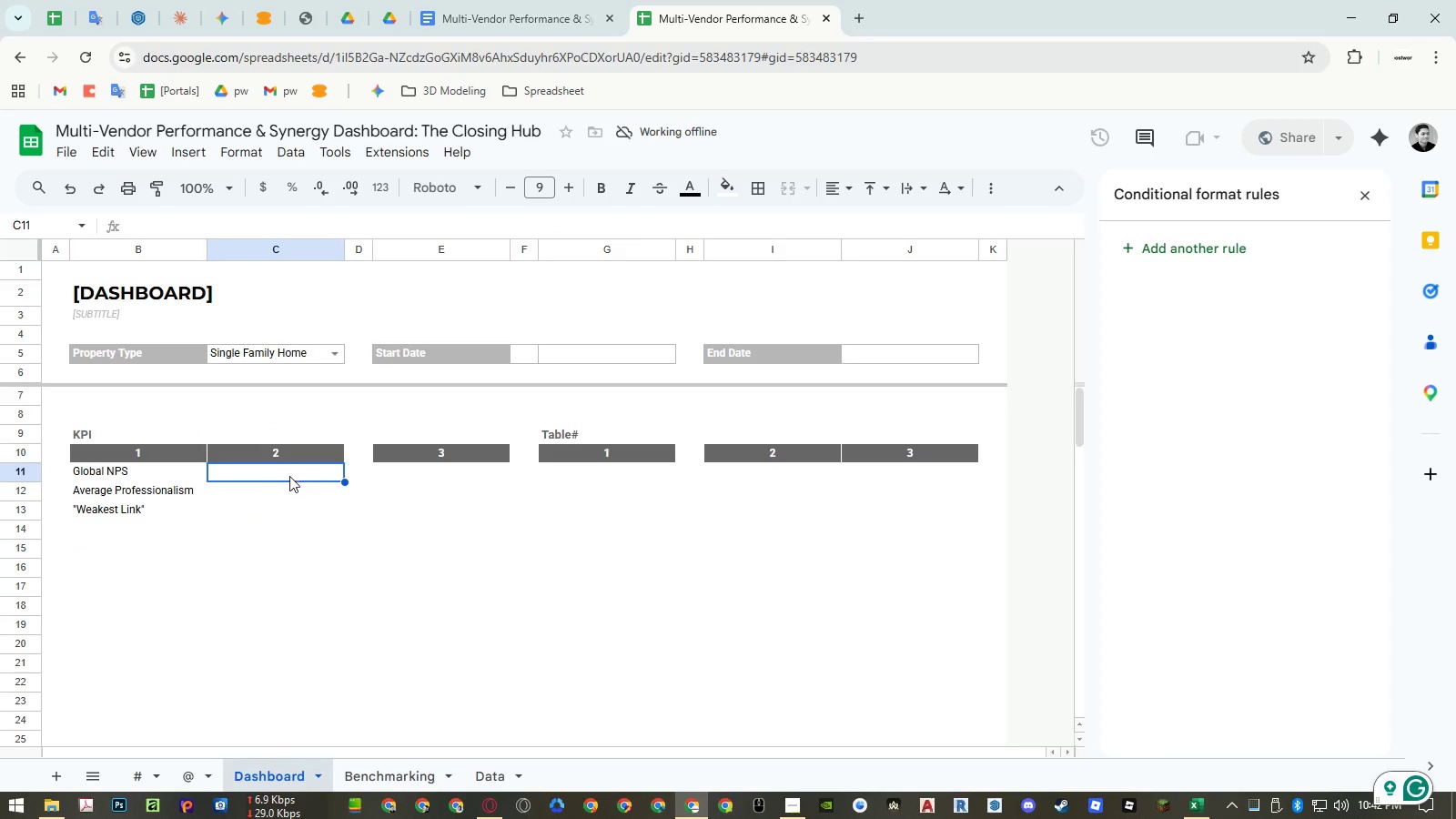 
left_click([288, 474])
 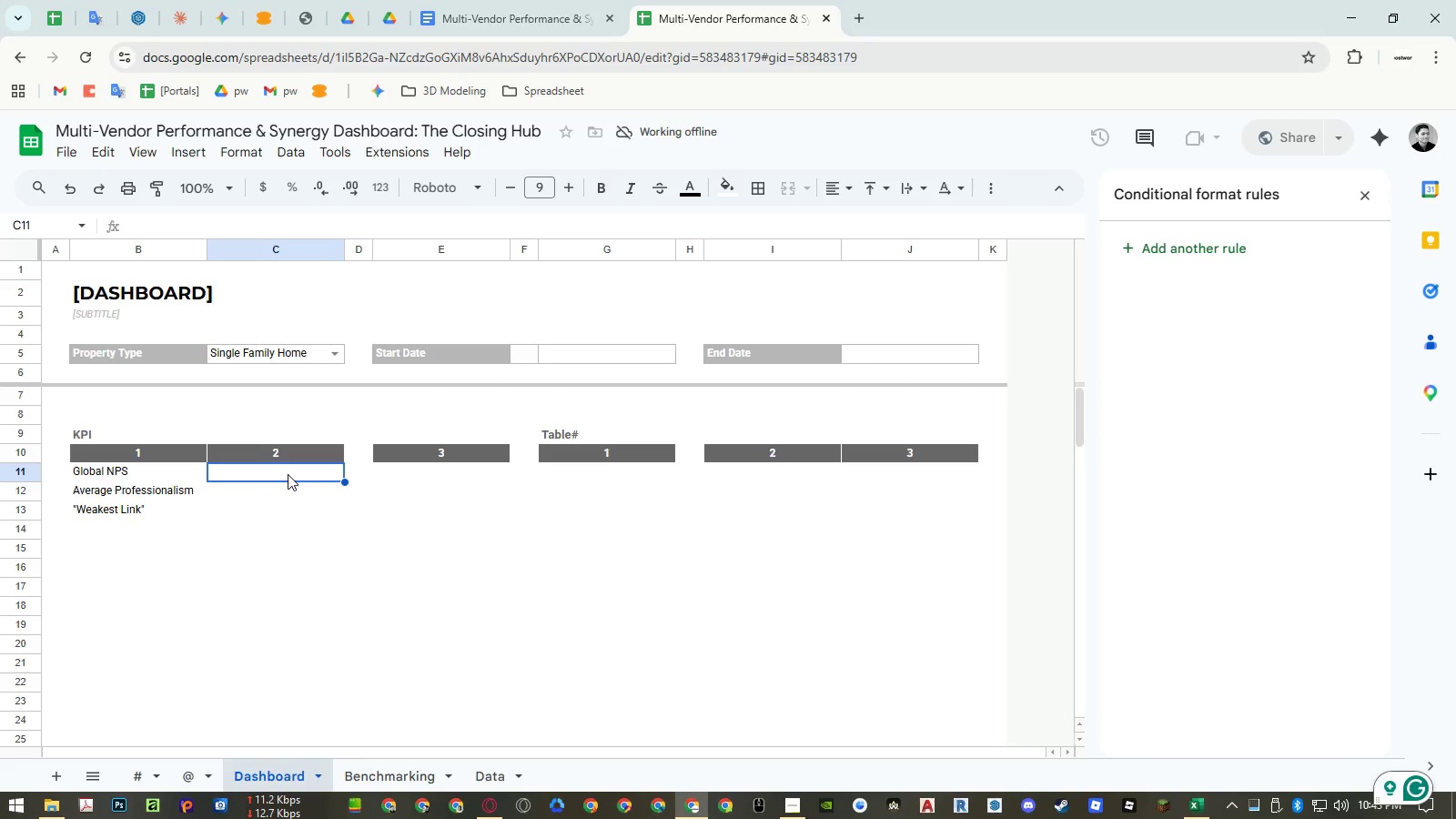 
type(=aver)
key(Escape)
key(Escape)
 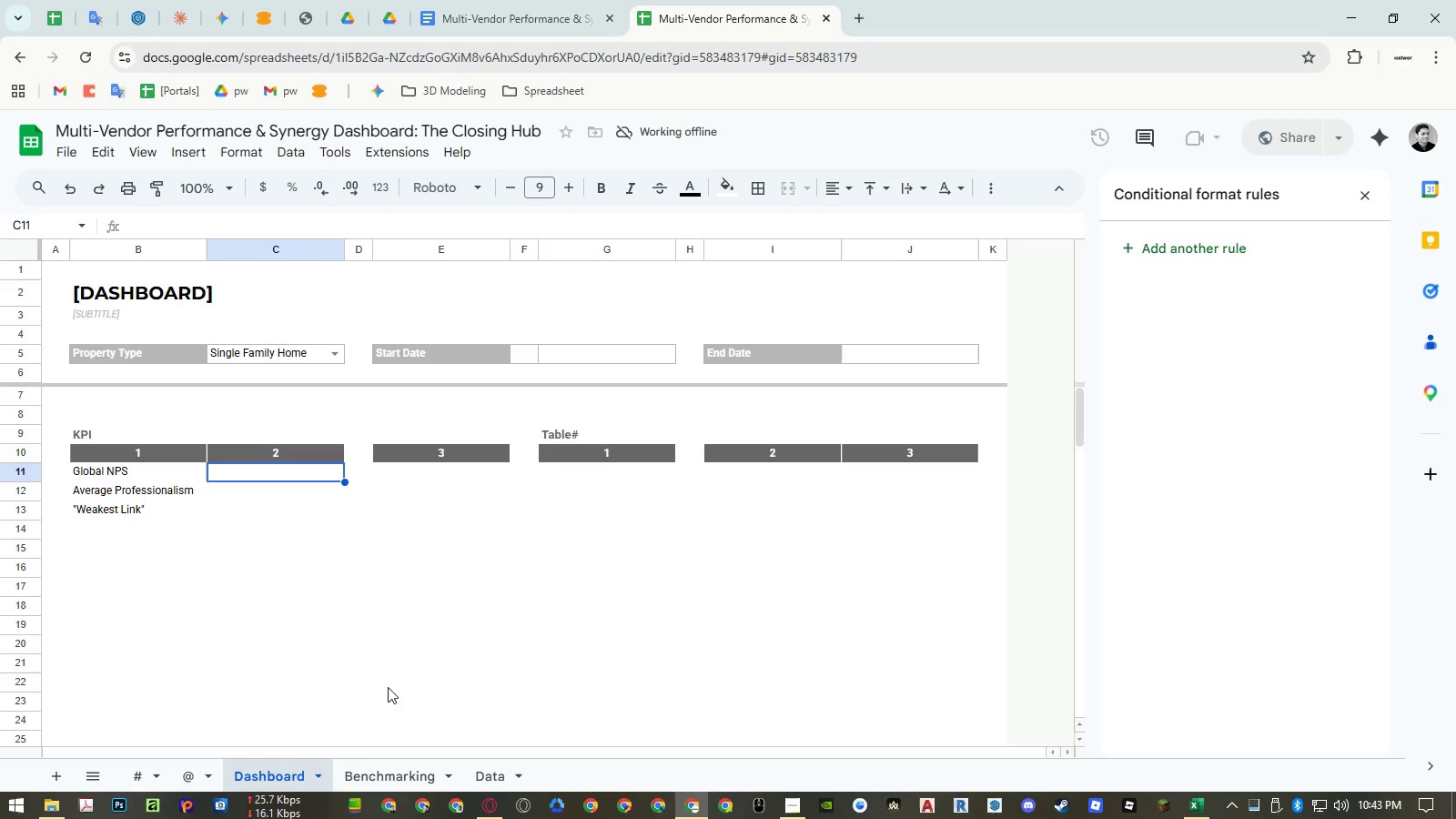 
left_click([370, 765])
 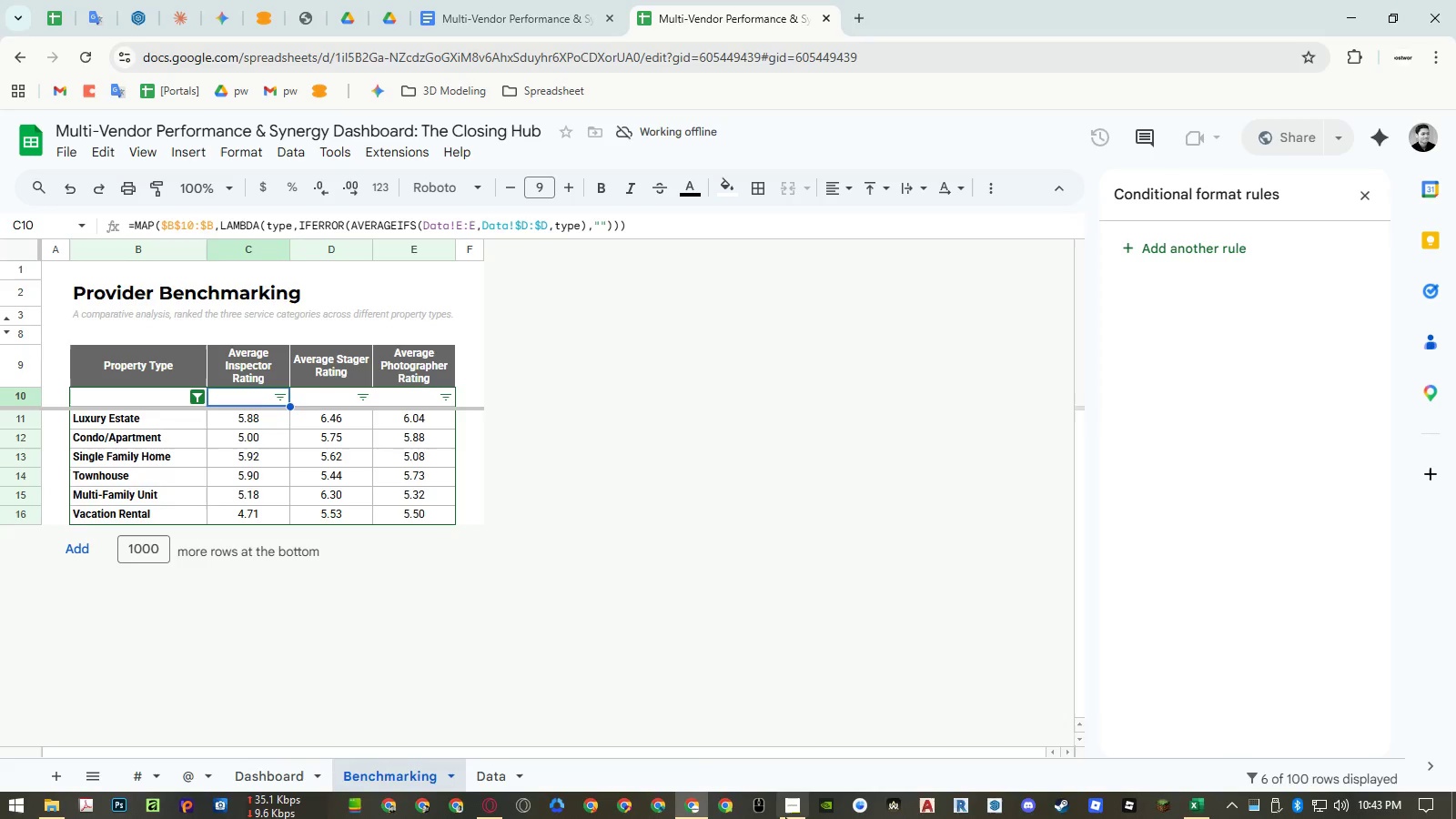 
left_click([797, 814])